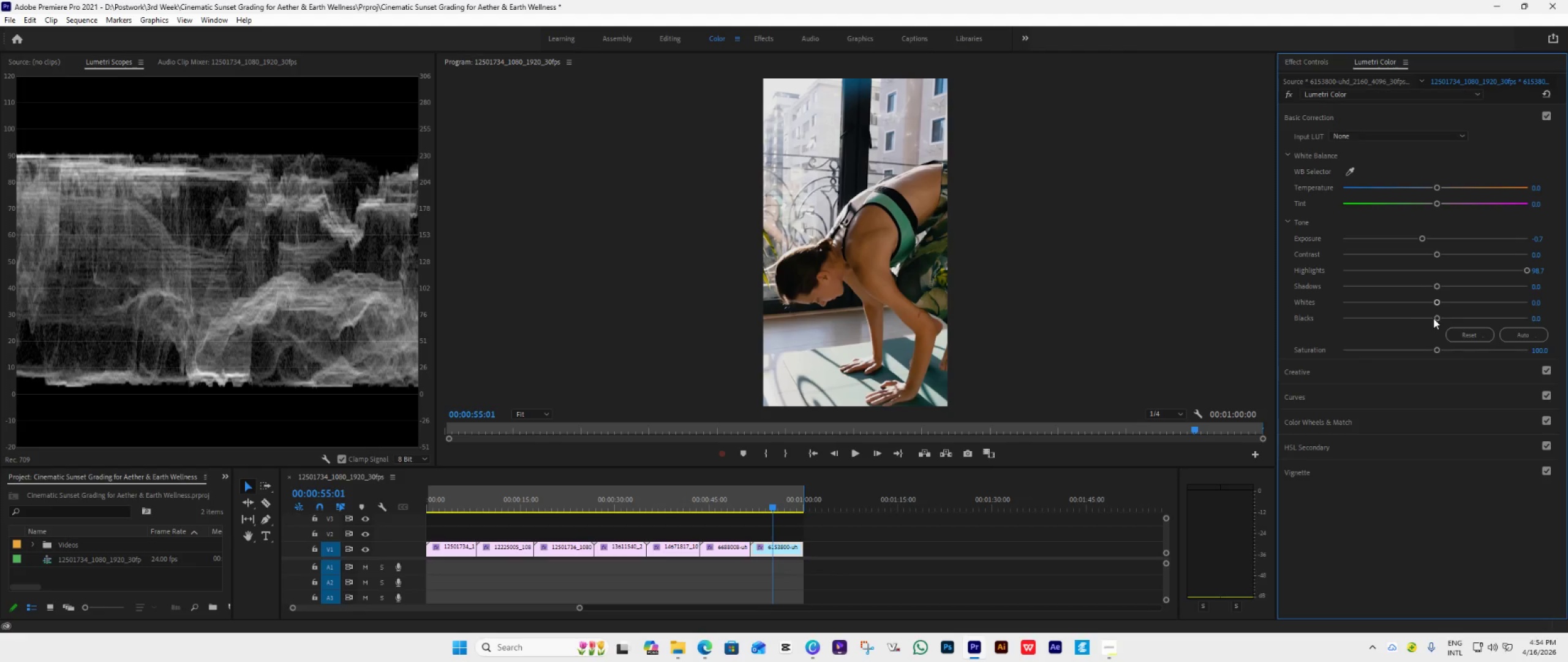 
left_click_drag(start_coordinate=[1438, 319], to_coordinate=[1452, 321])
 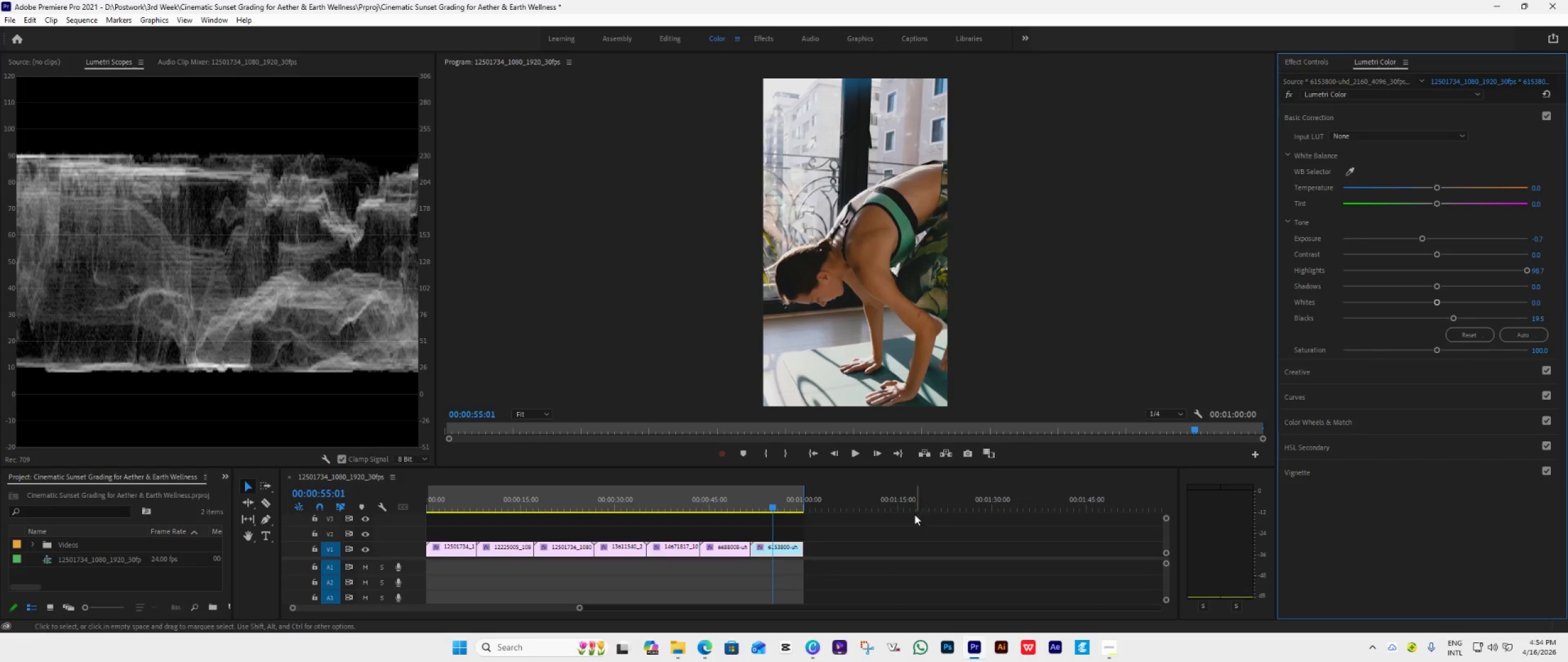 
left_click([816, 459])
 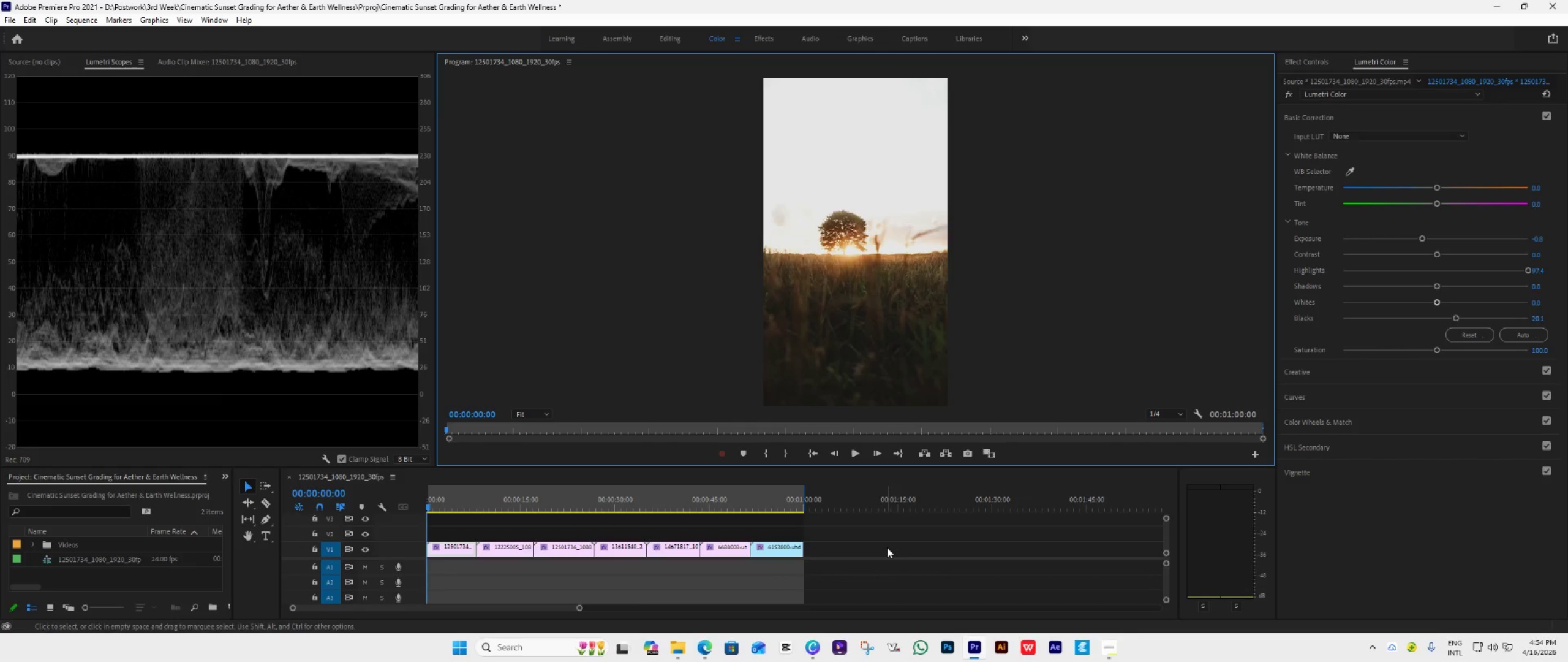 
key(Space)
 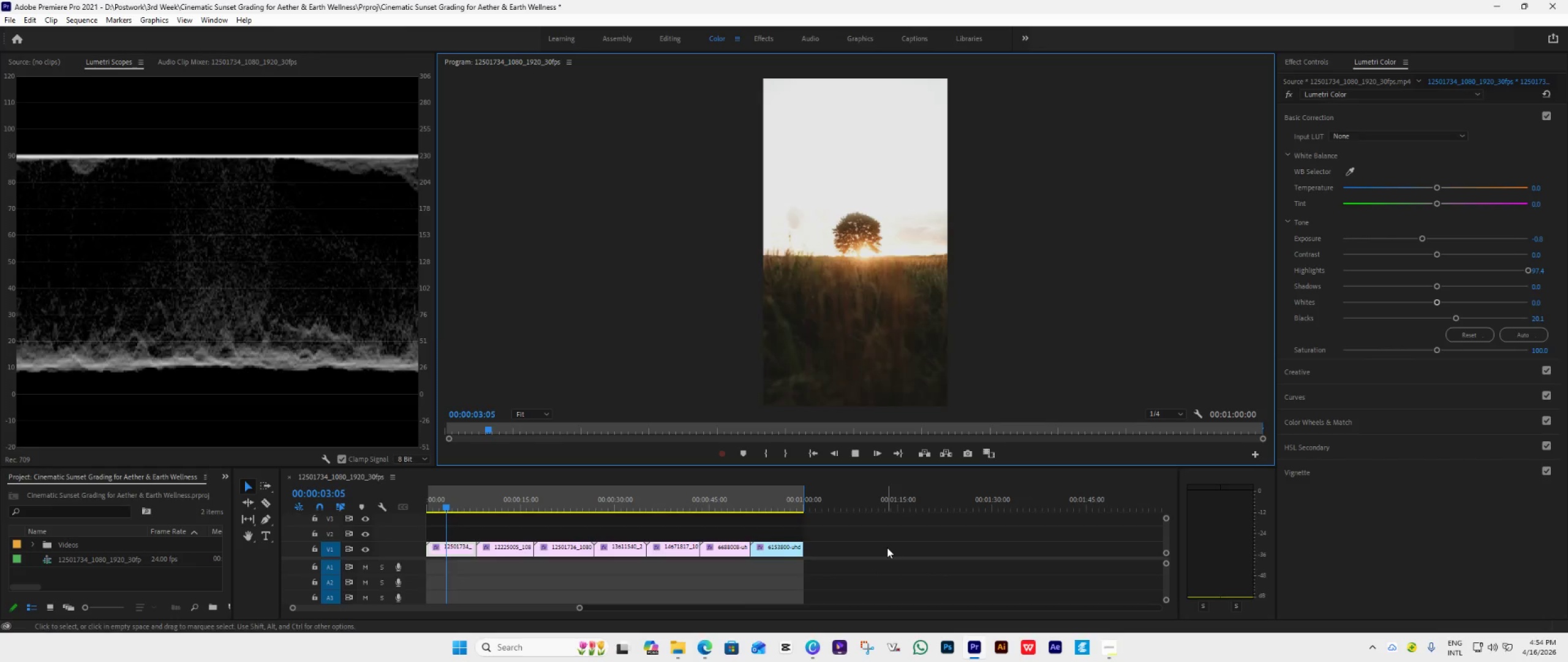 
key(Space)
 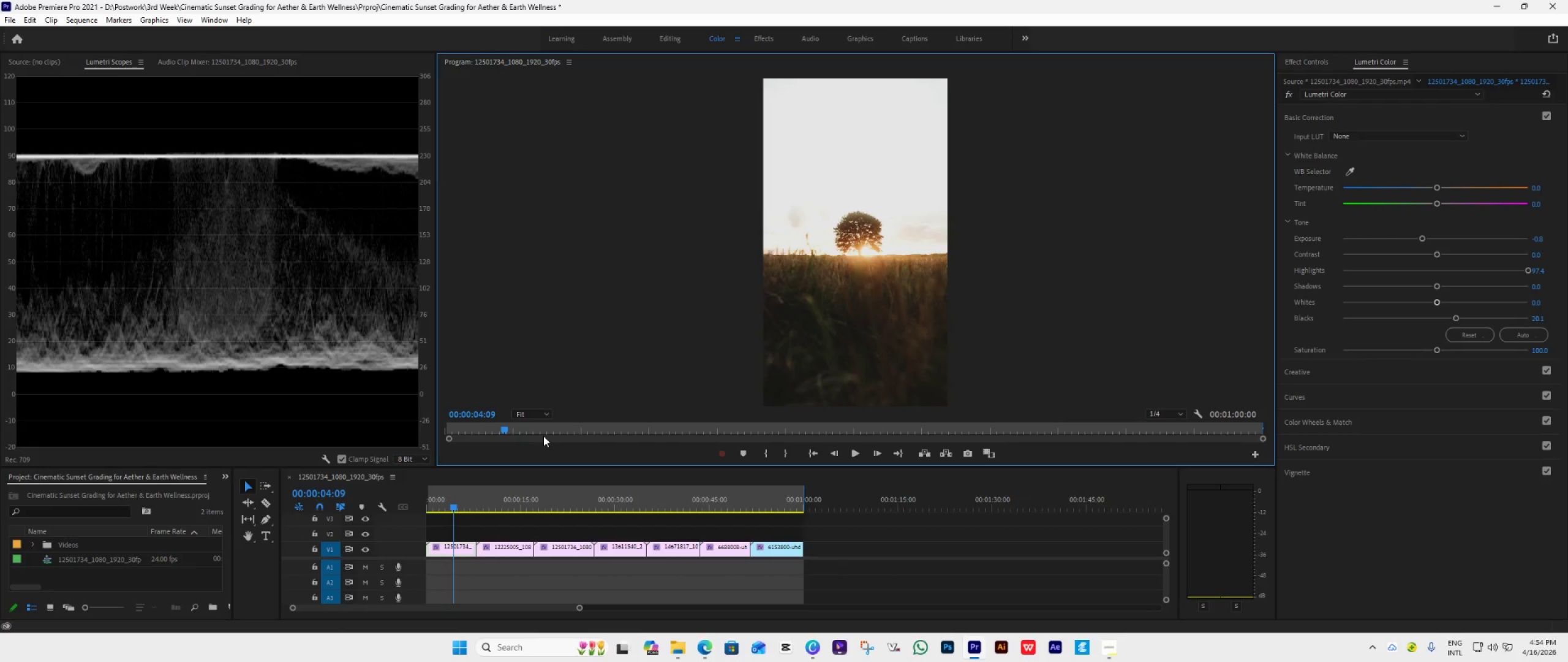 
key(Space)
 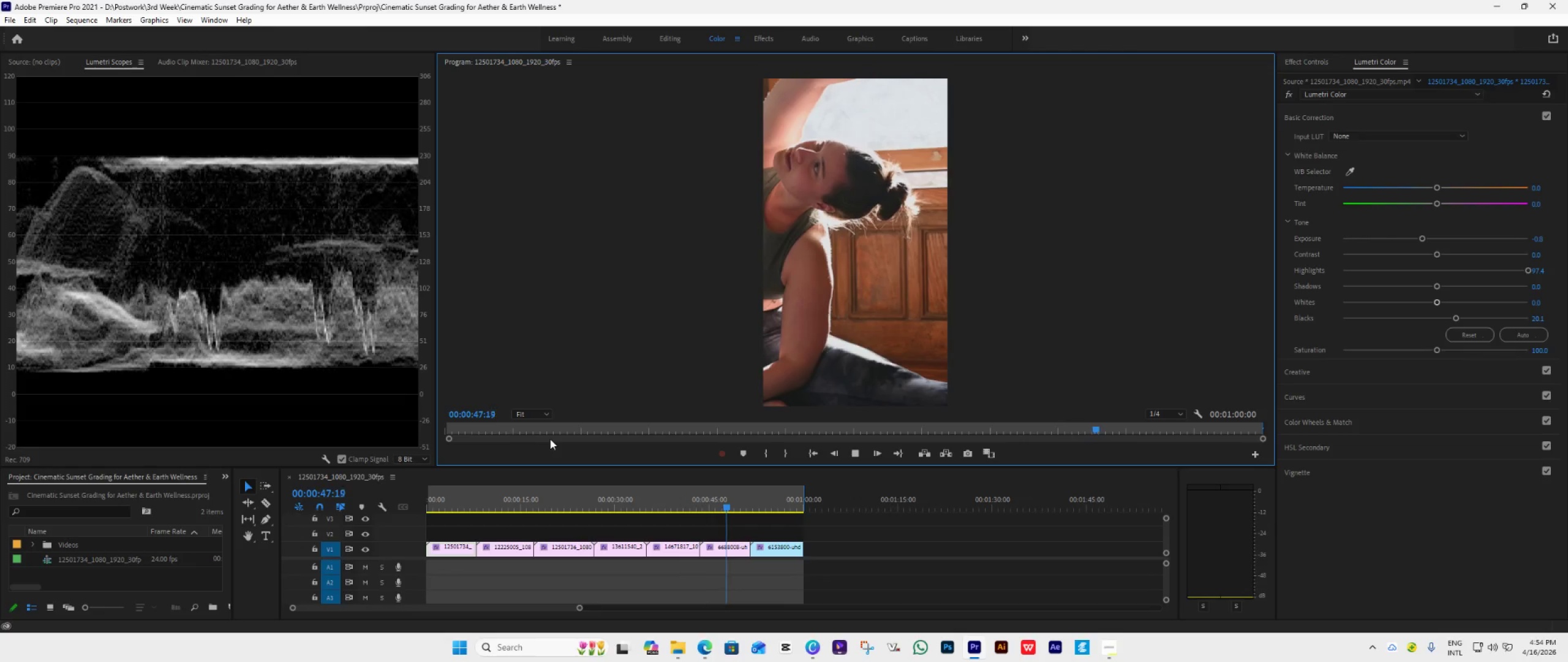 
wait(48.52)
 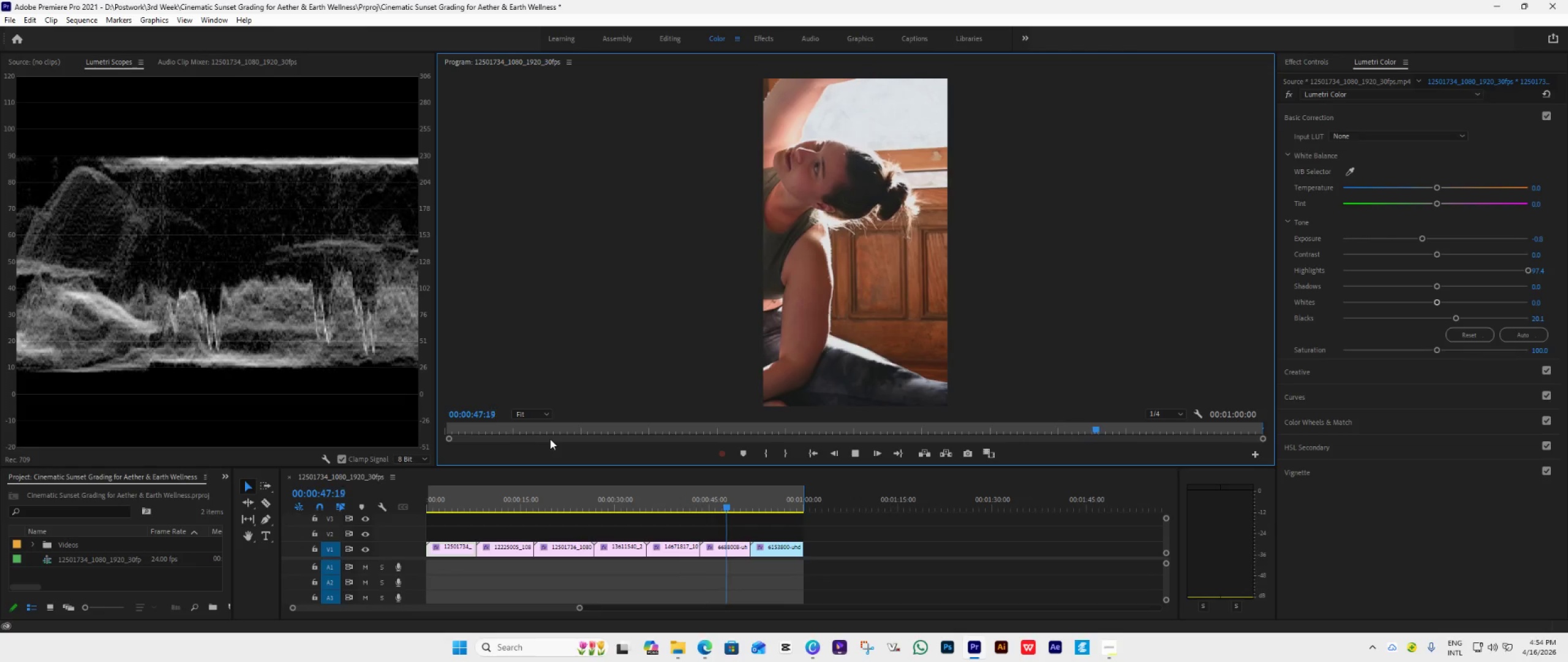 
key(Space)
 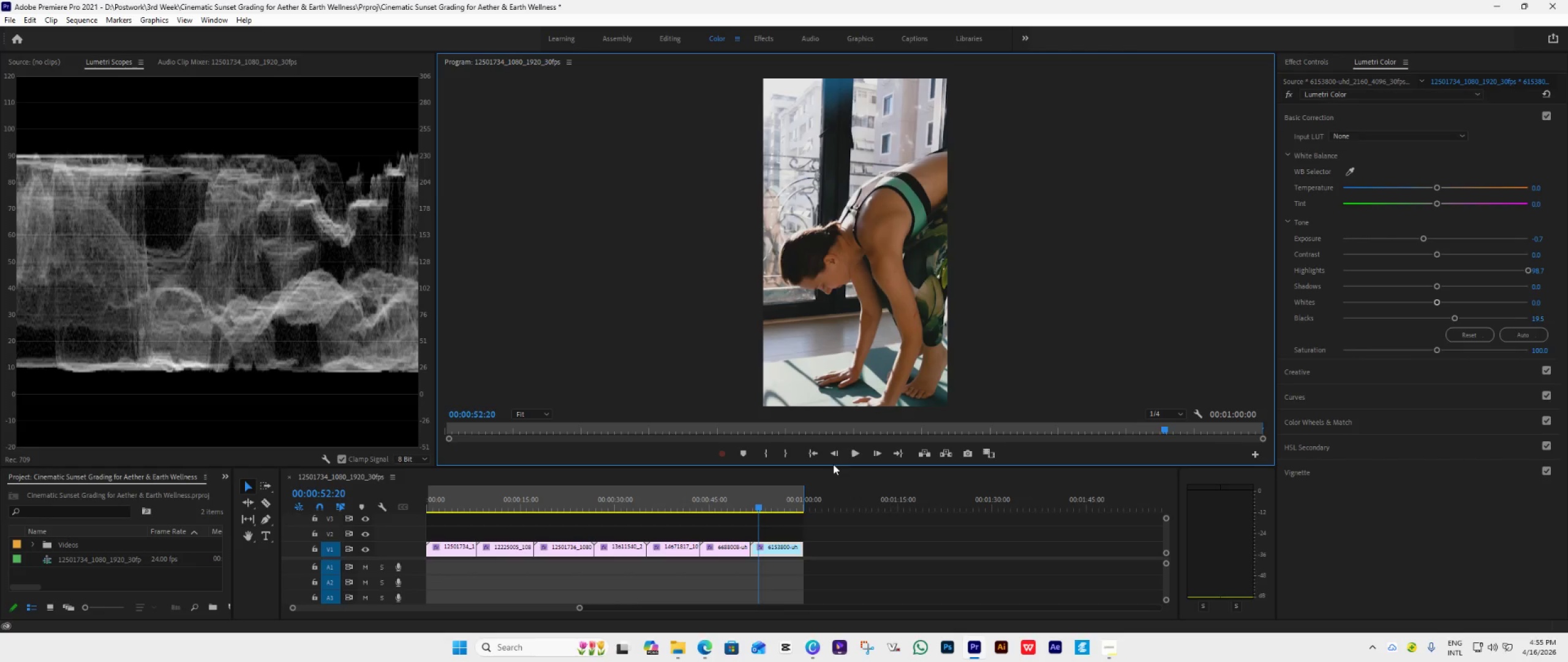 
left_click([823, 455])
 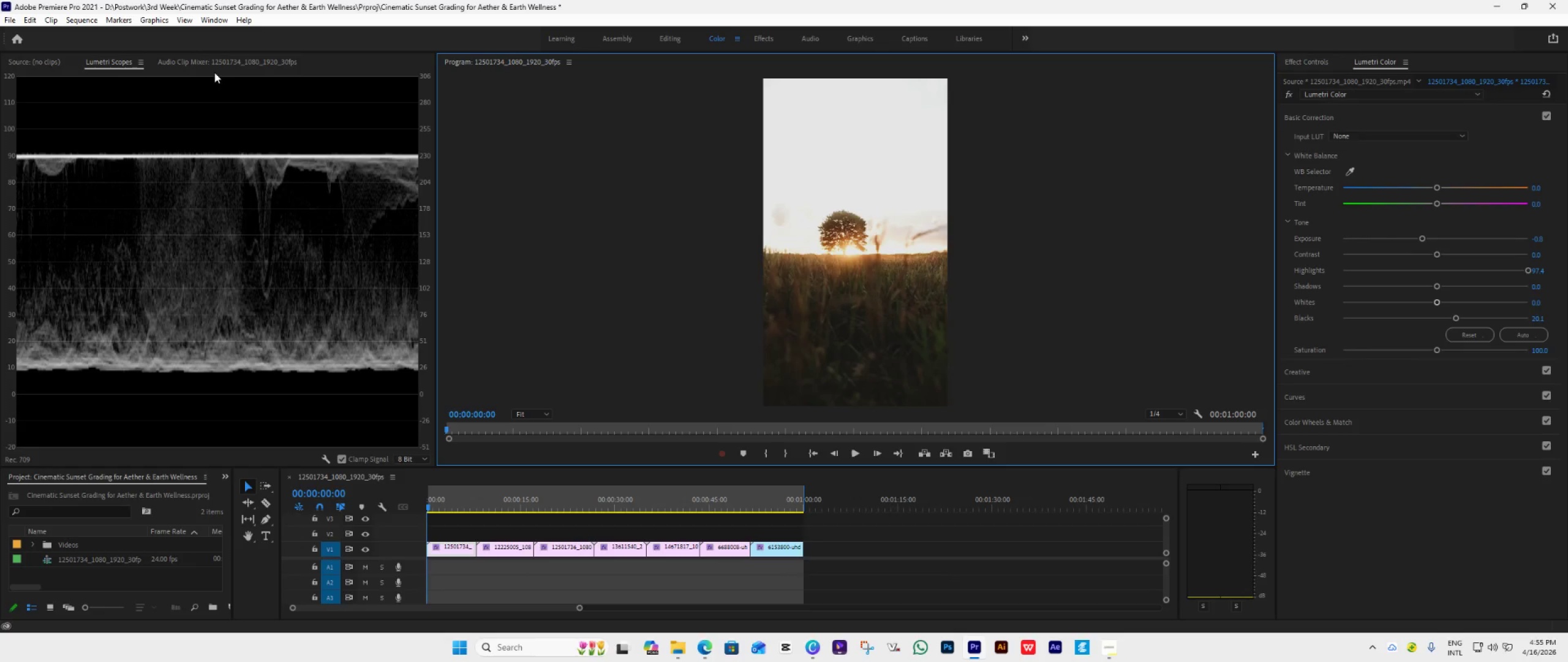 
right_click([181, 140])
 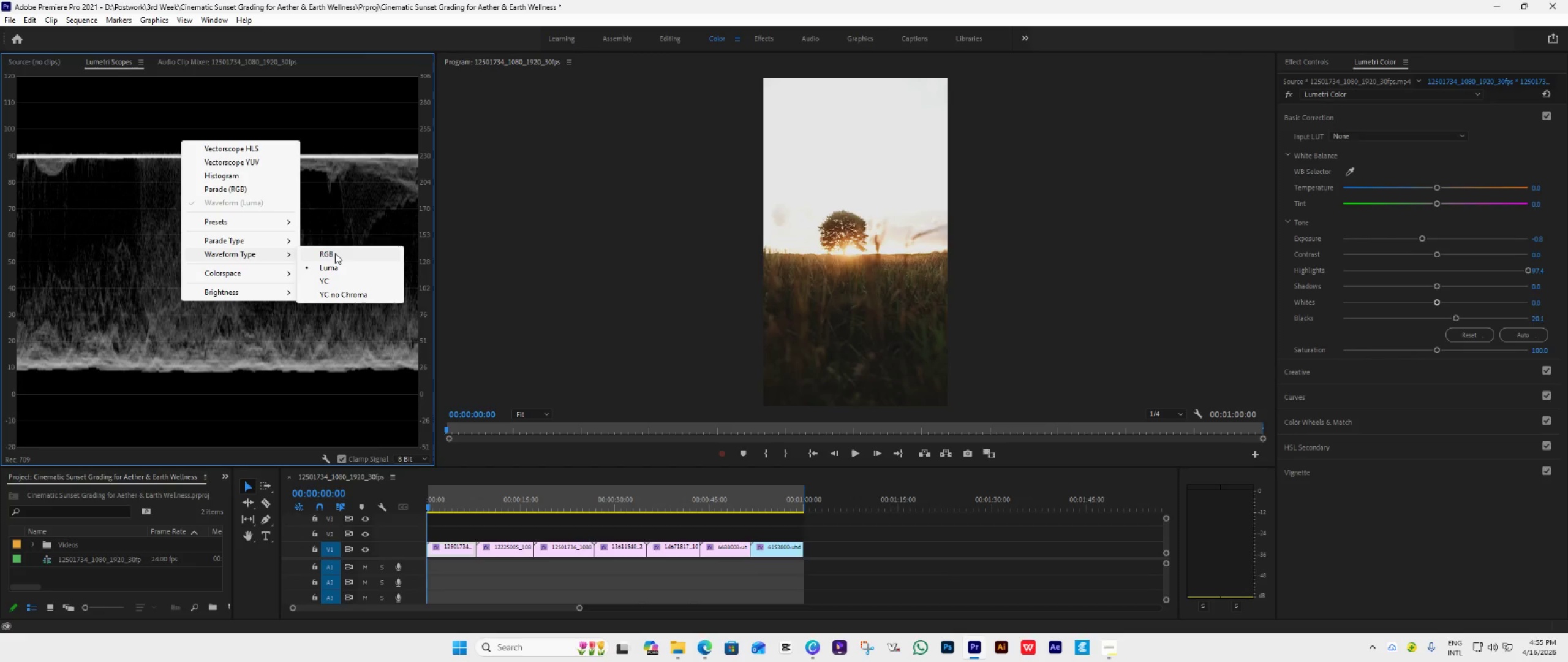 
left_click([335, 253])
 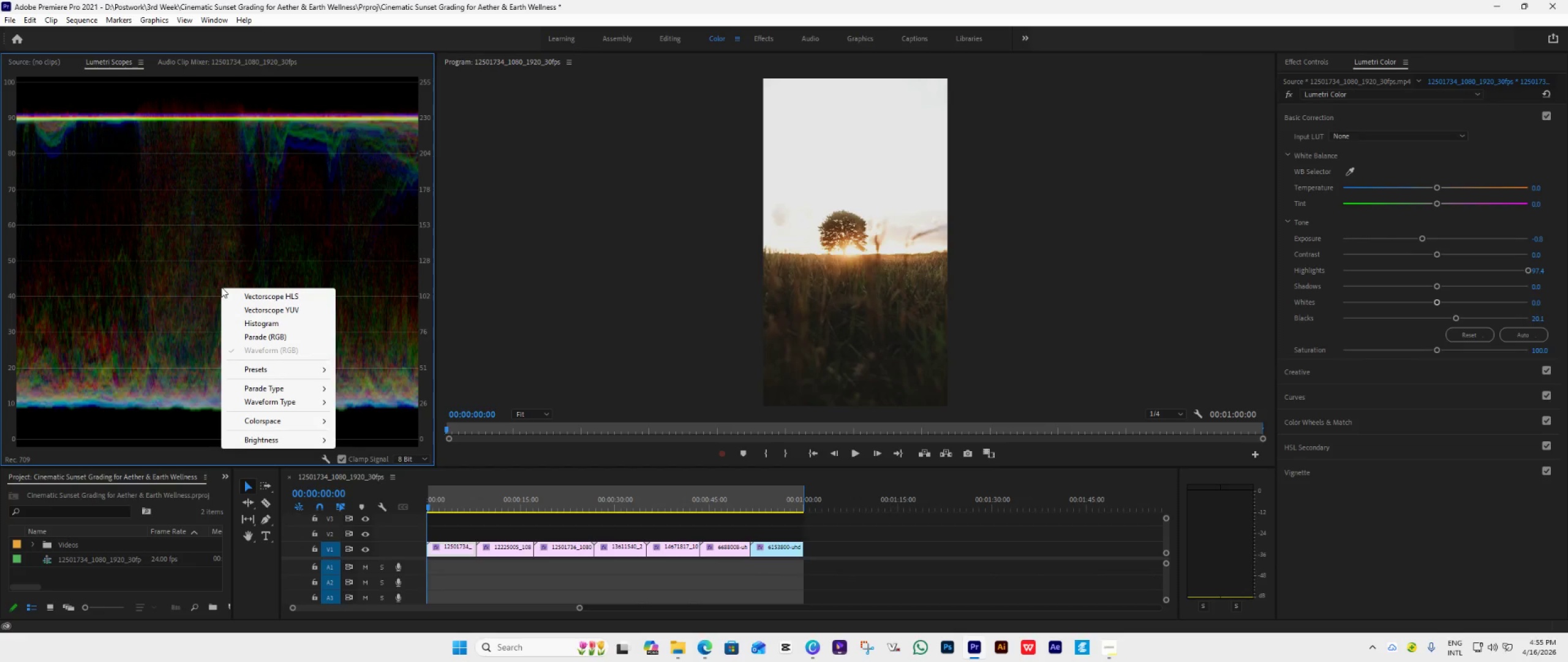 
double_click([255, 324])
 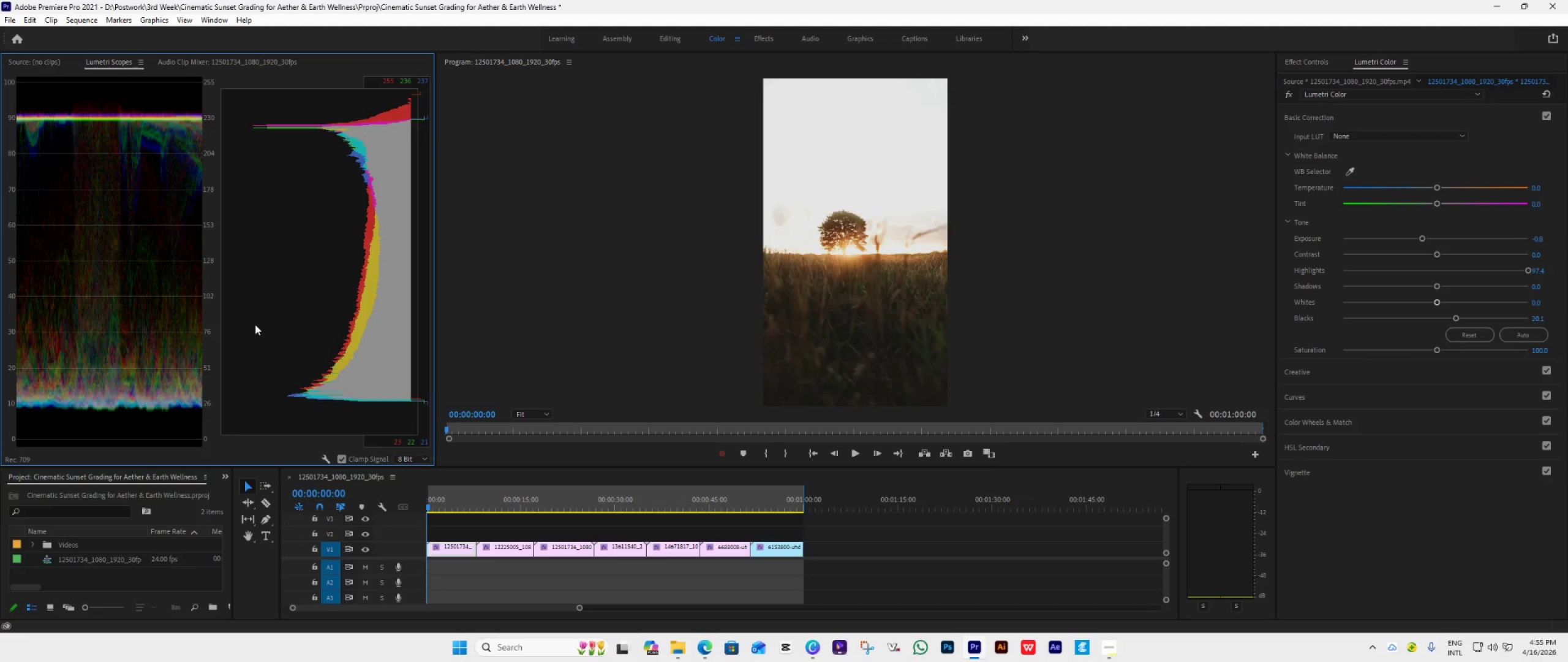 
right_click([255, 324])
 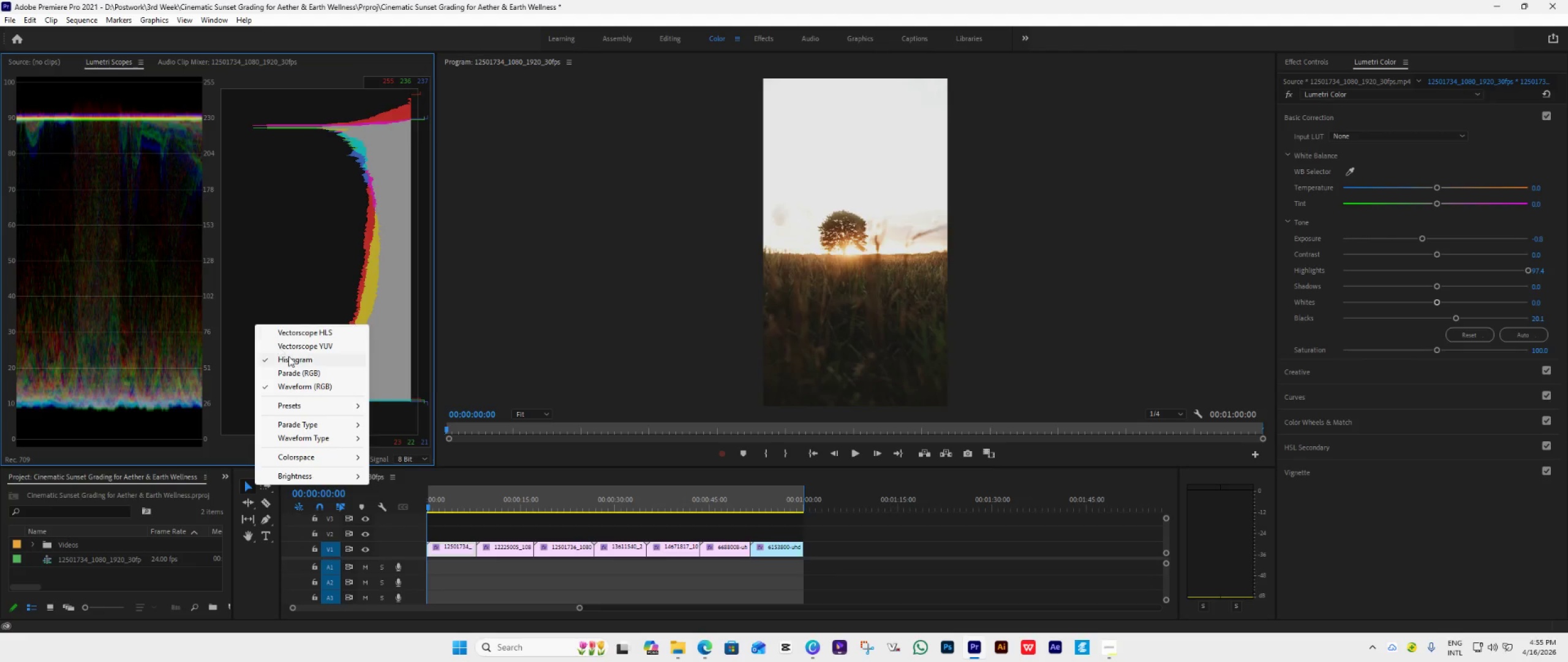 
left_click([288, 356])
 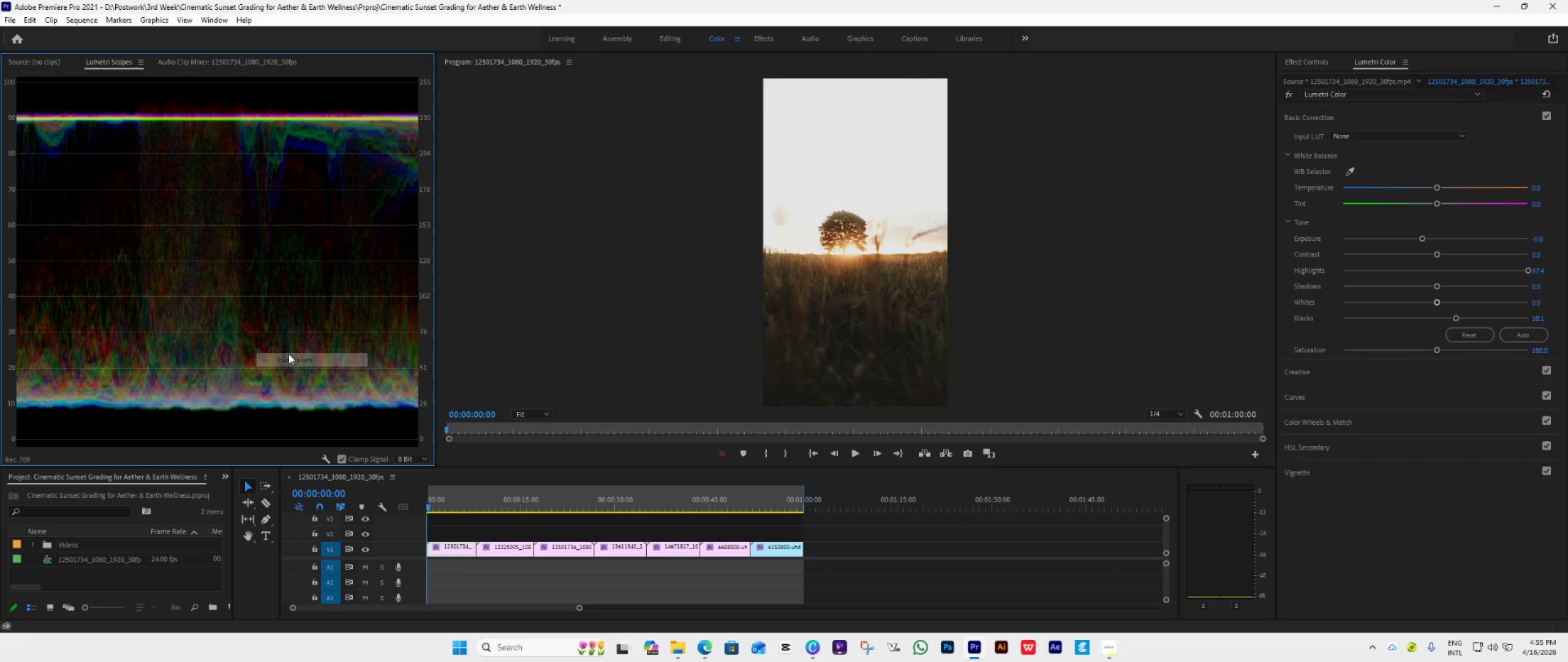 
right_click([288, 354])
 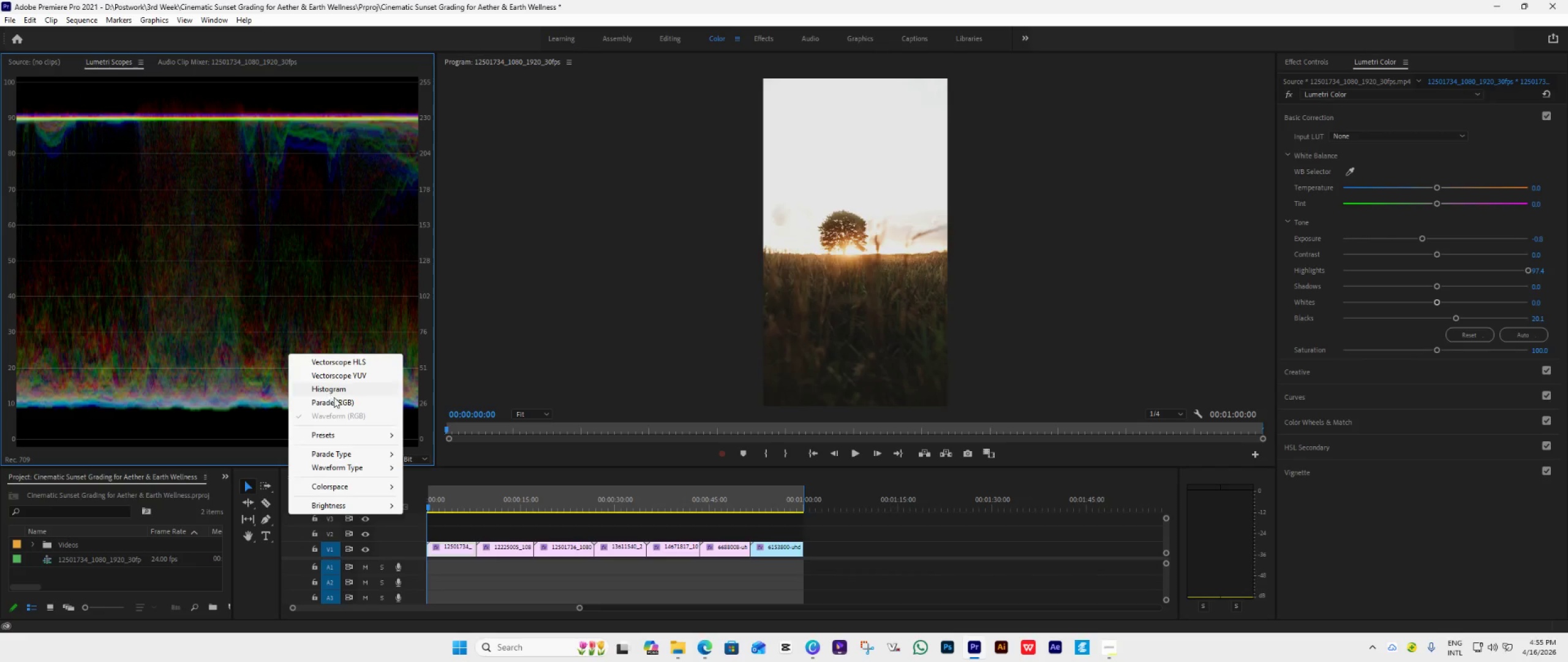 
left_click([334, 397])
 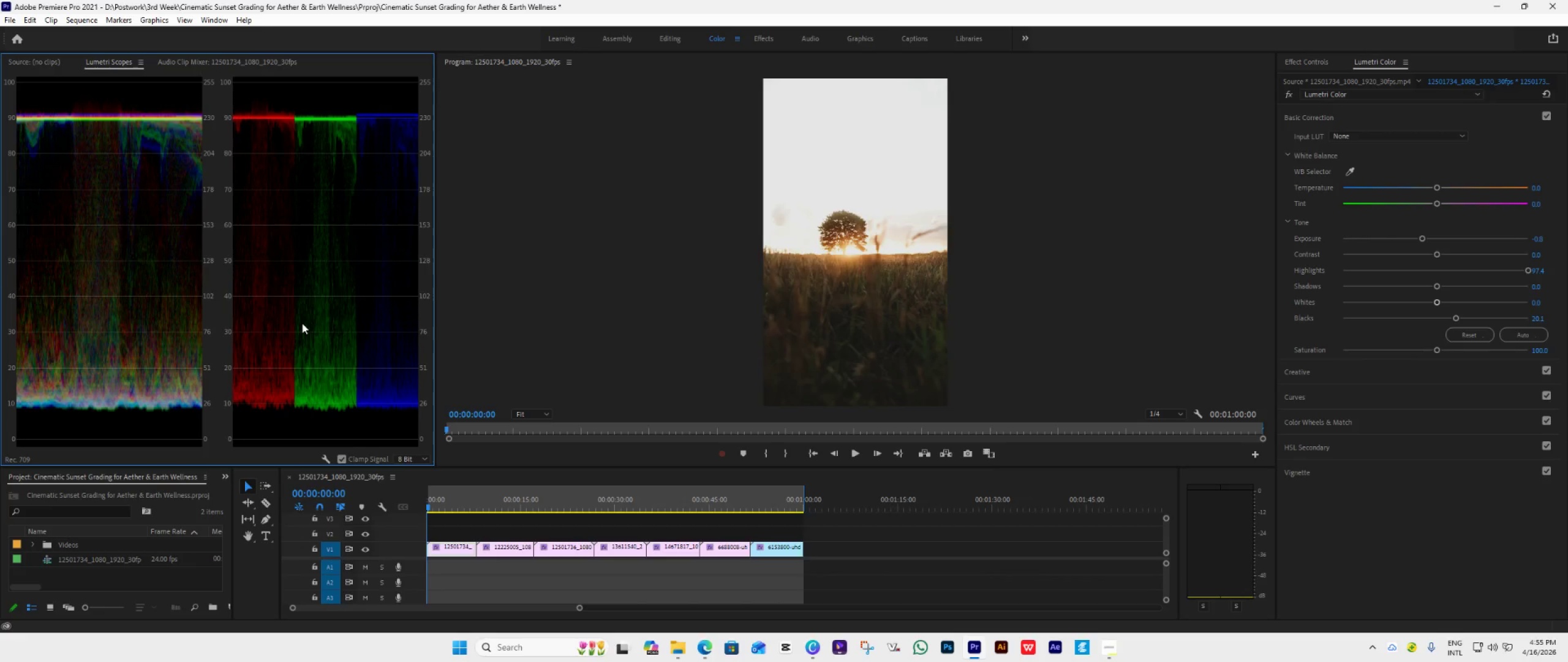 
wait(9.06)
 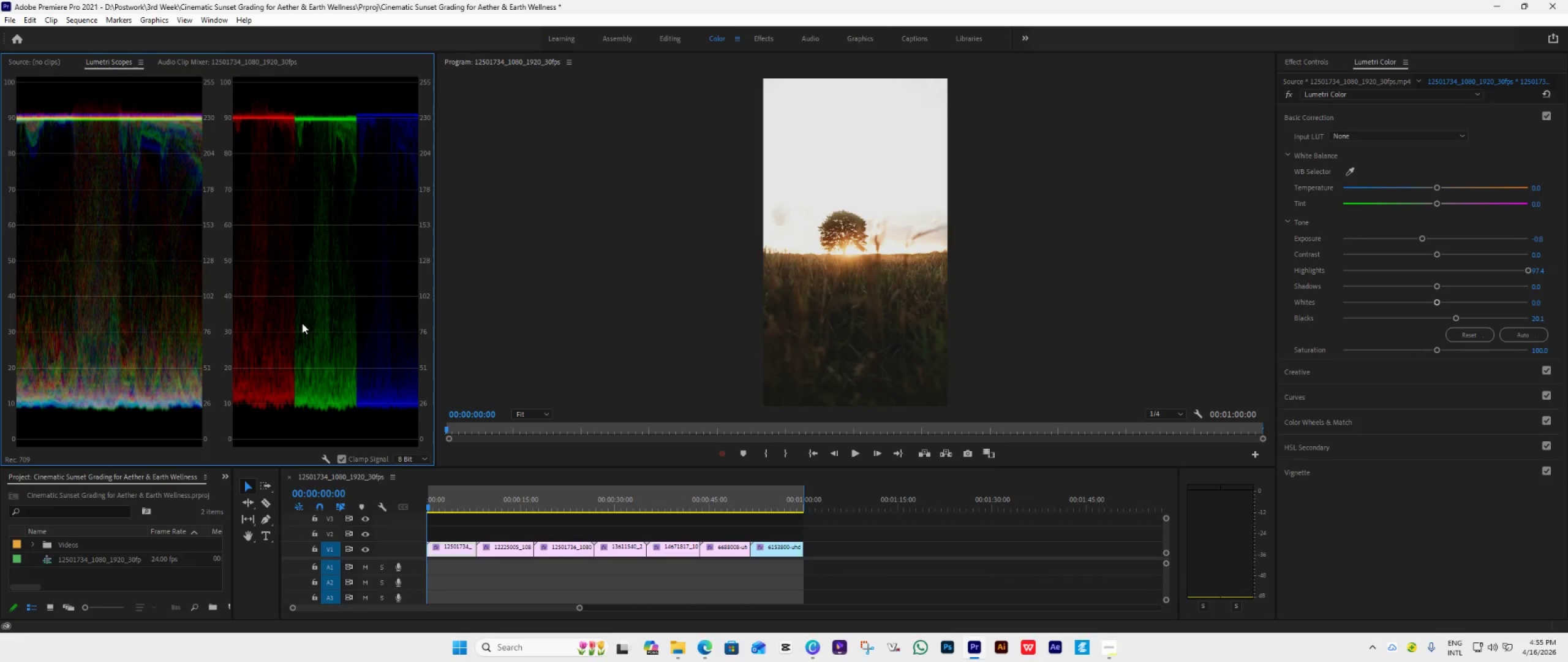 
mouse_move([1098, 645])
 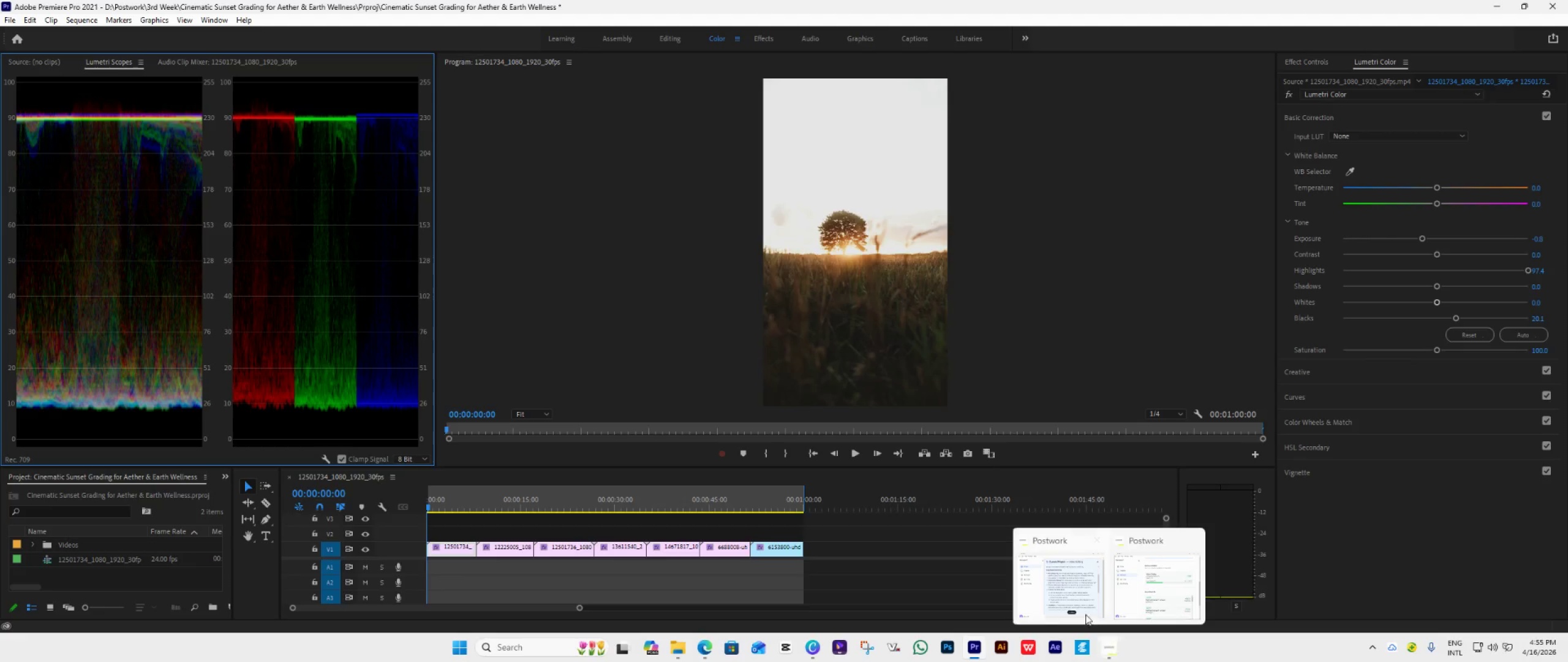 
left_click([1069, 586])